 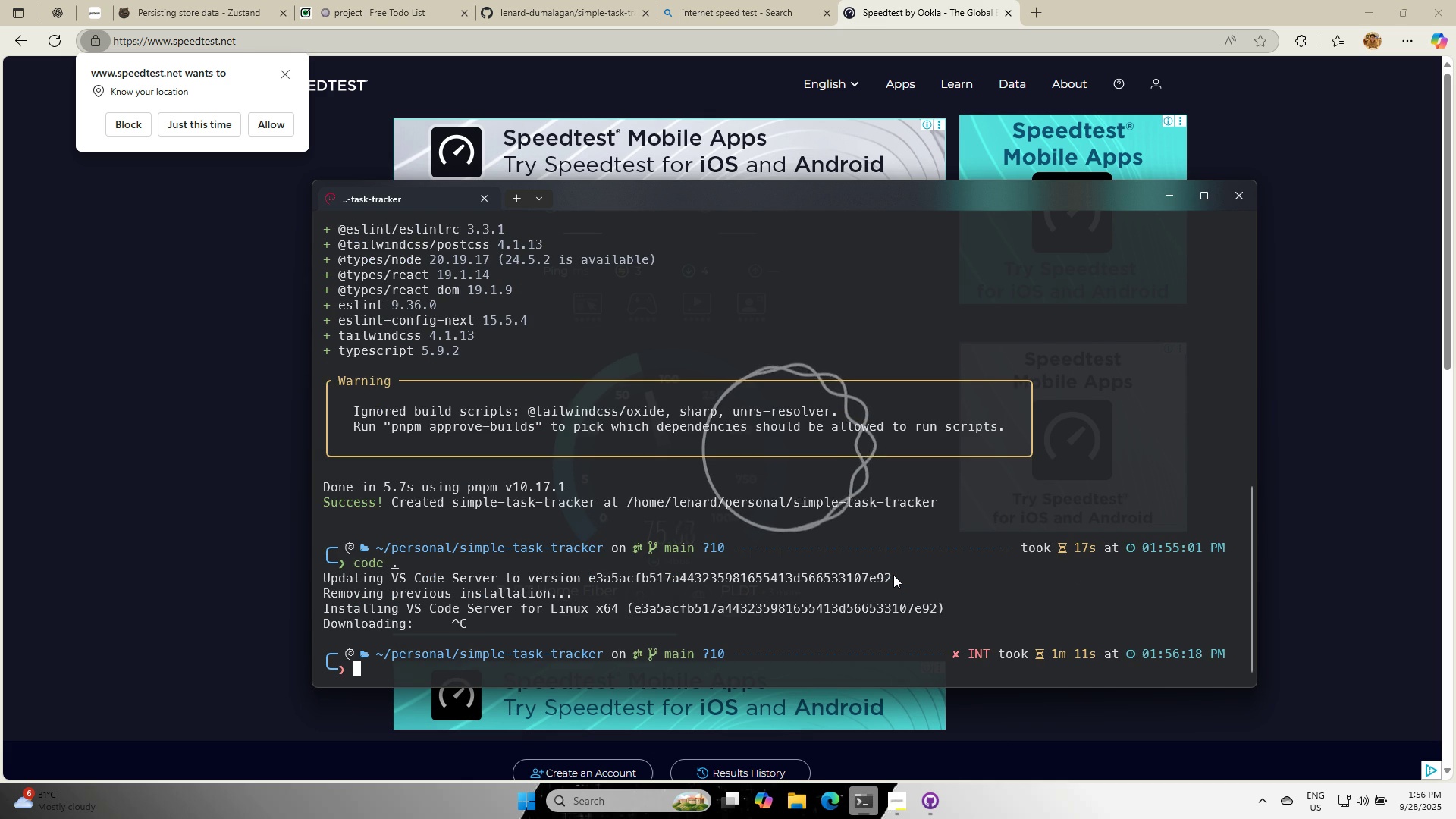 
key(ArrowUp)
 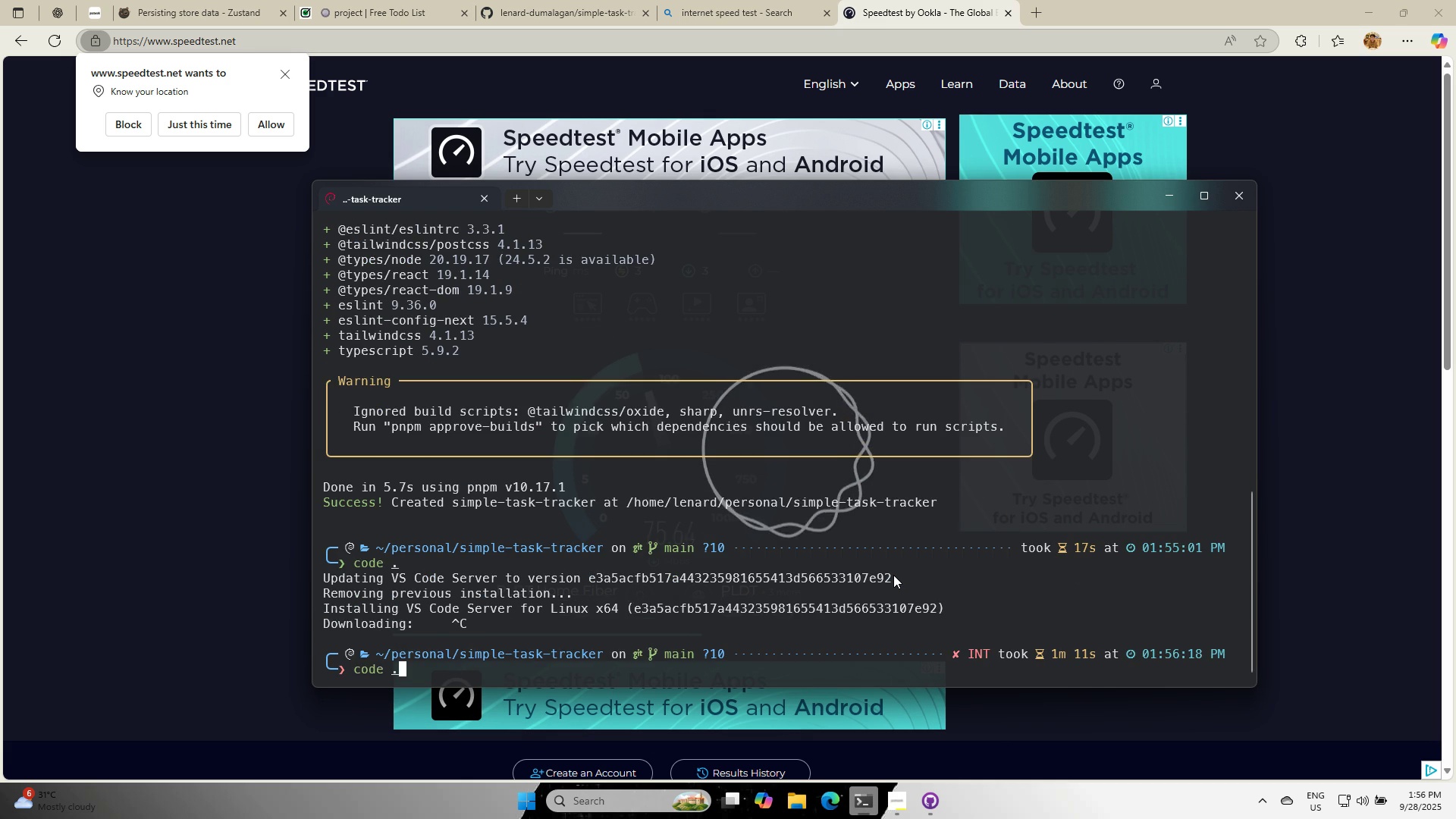 
key(Enter)
 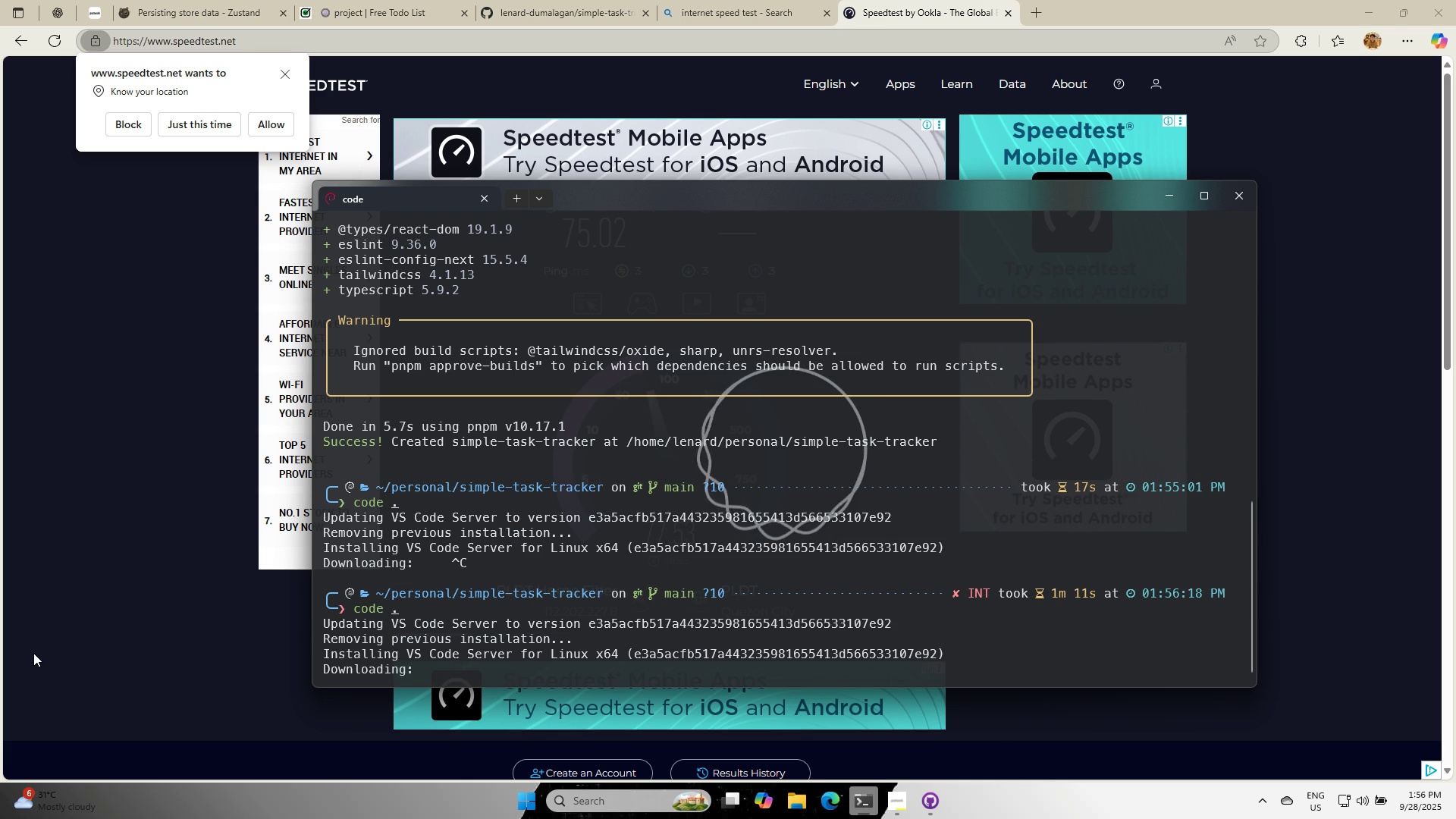 
wait(14.45)
 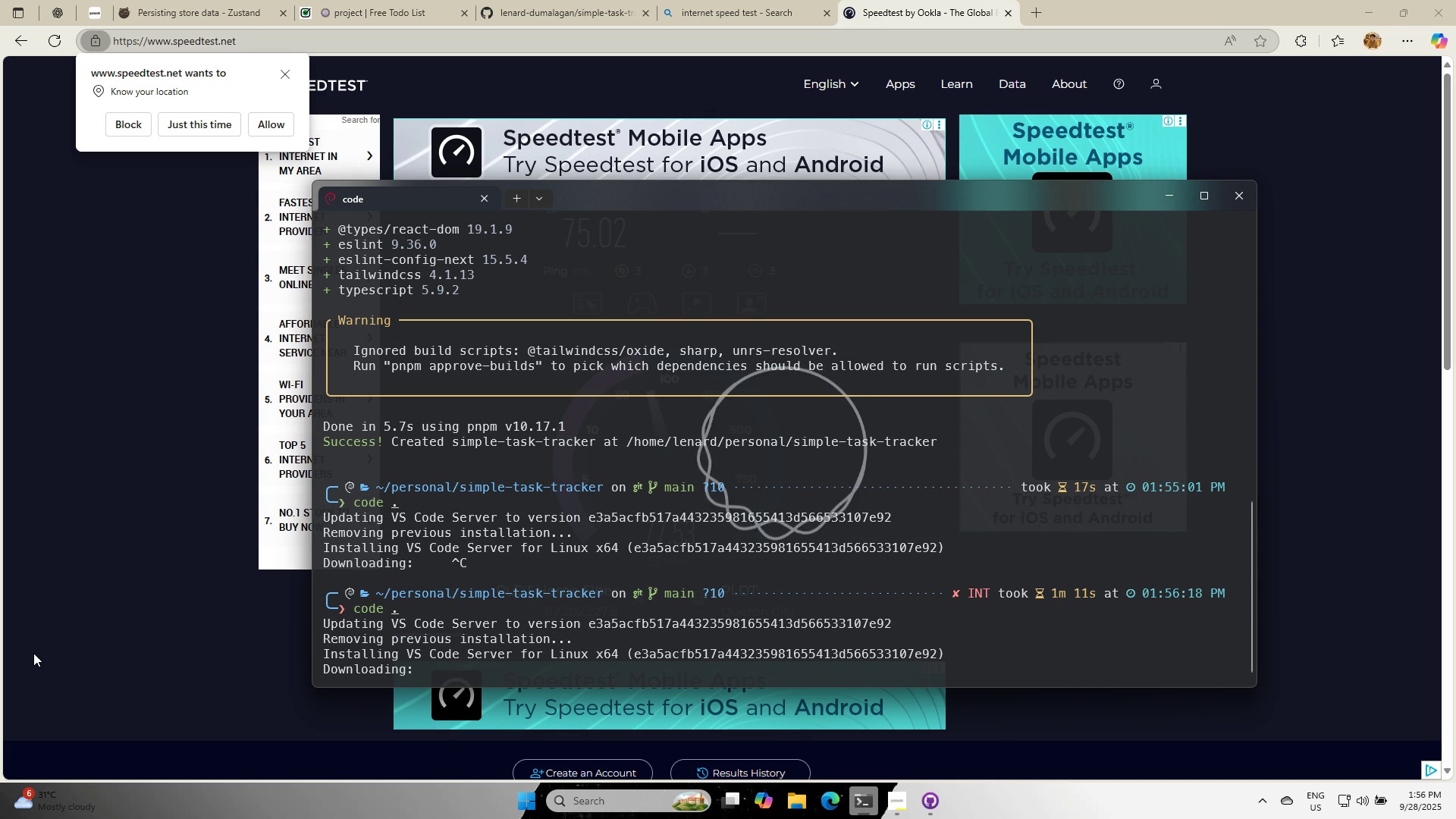 
left_click([187, 667])
 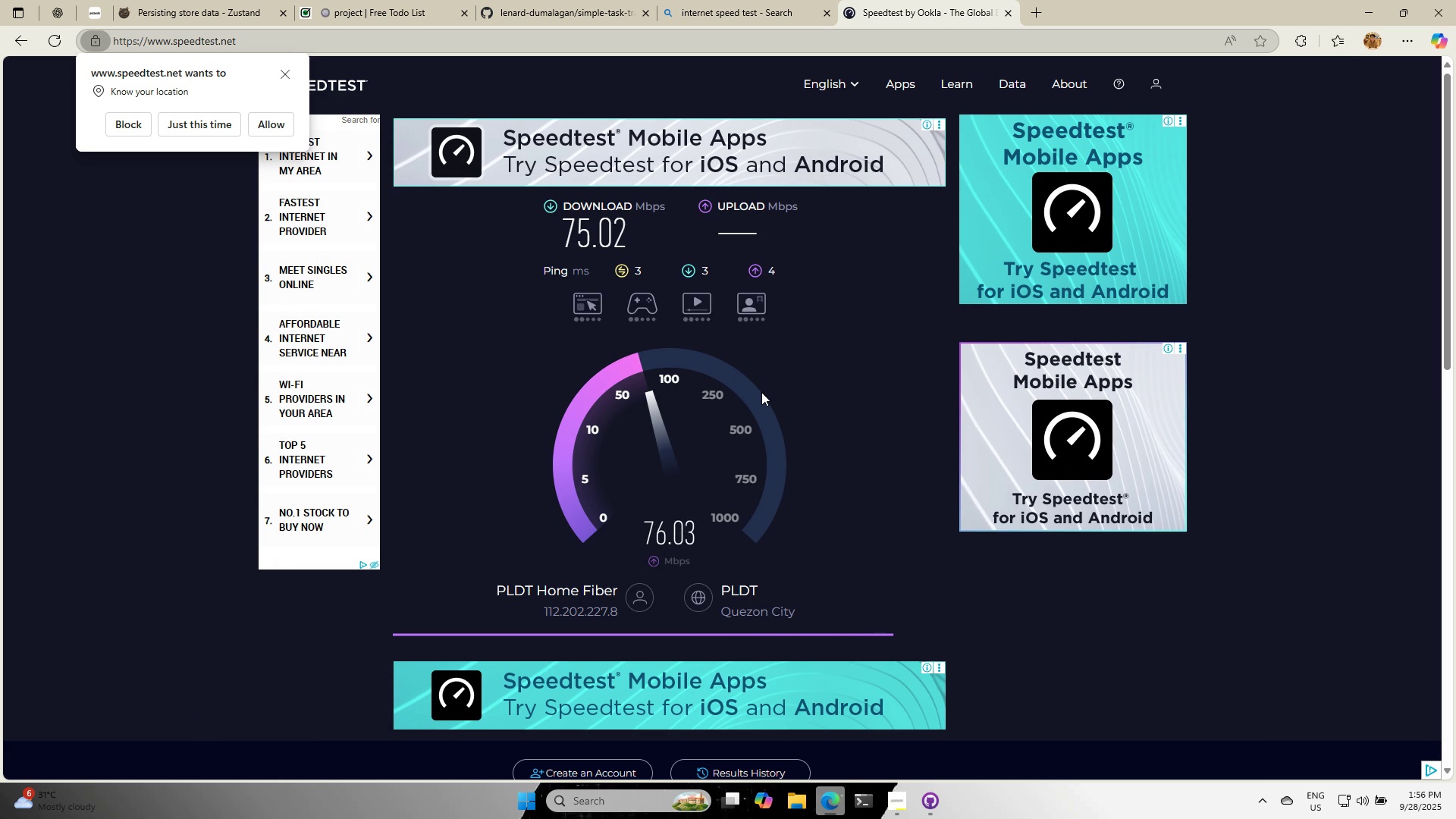 
wait(11.62)
 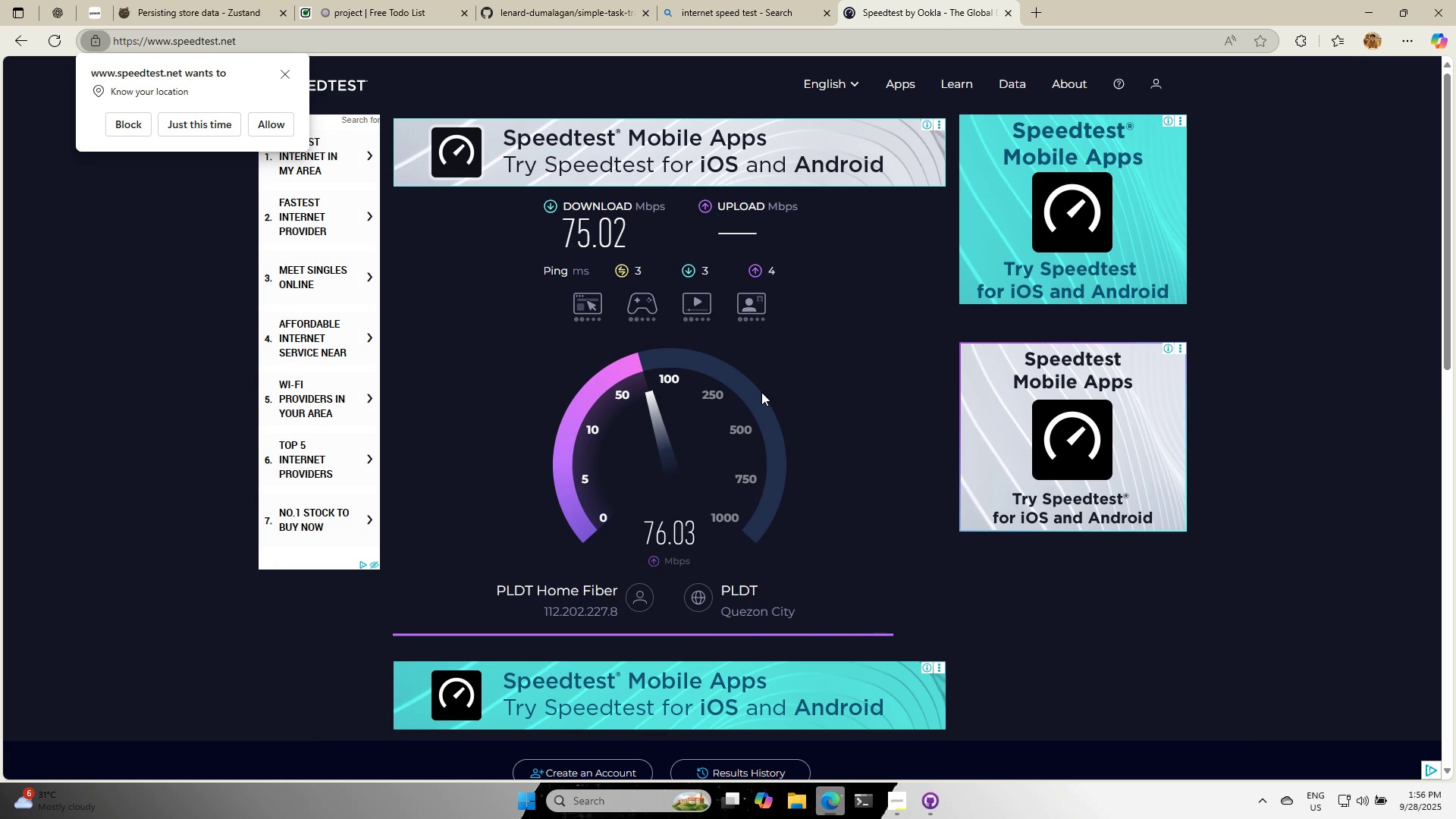 
left_click([866, 814])
 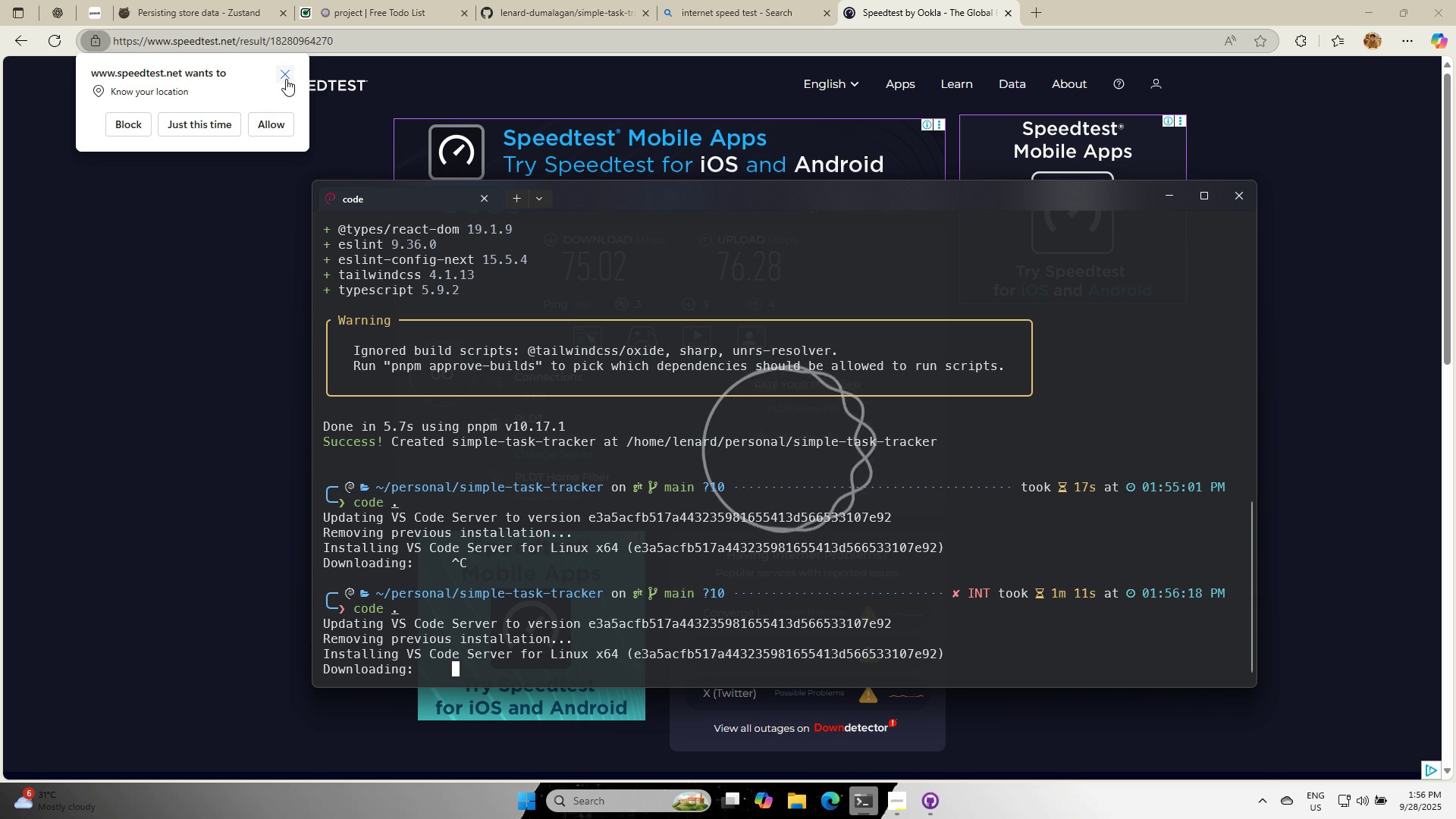 
left_click([286, 79])
 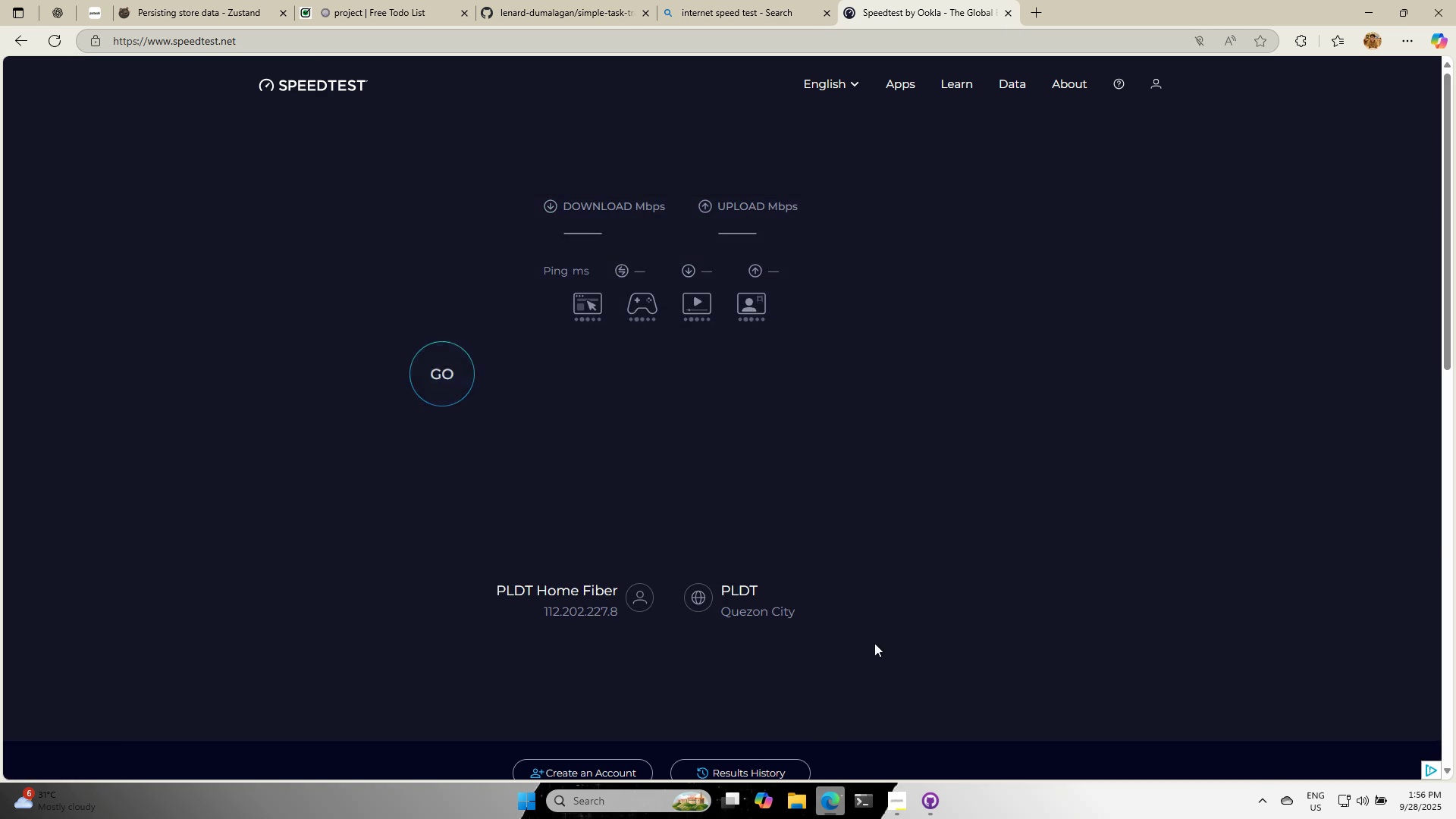 
left_click([856, 796])
 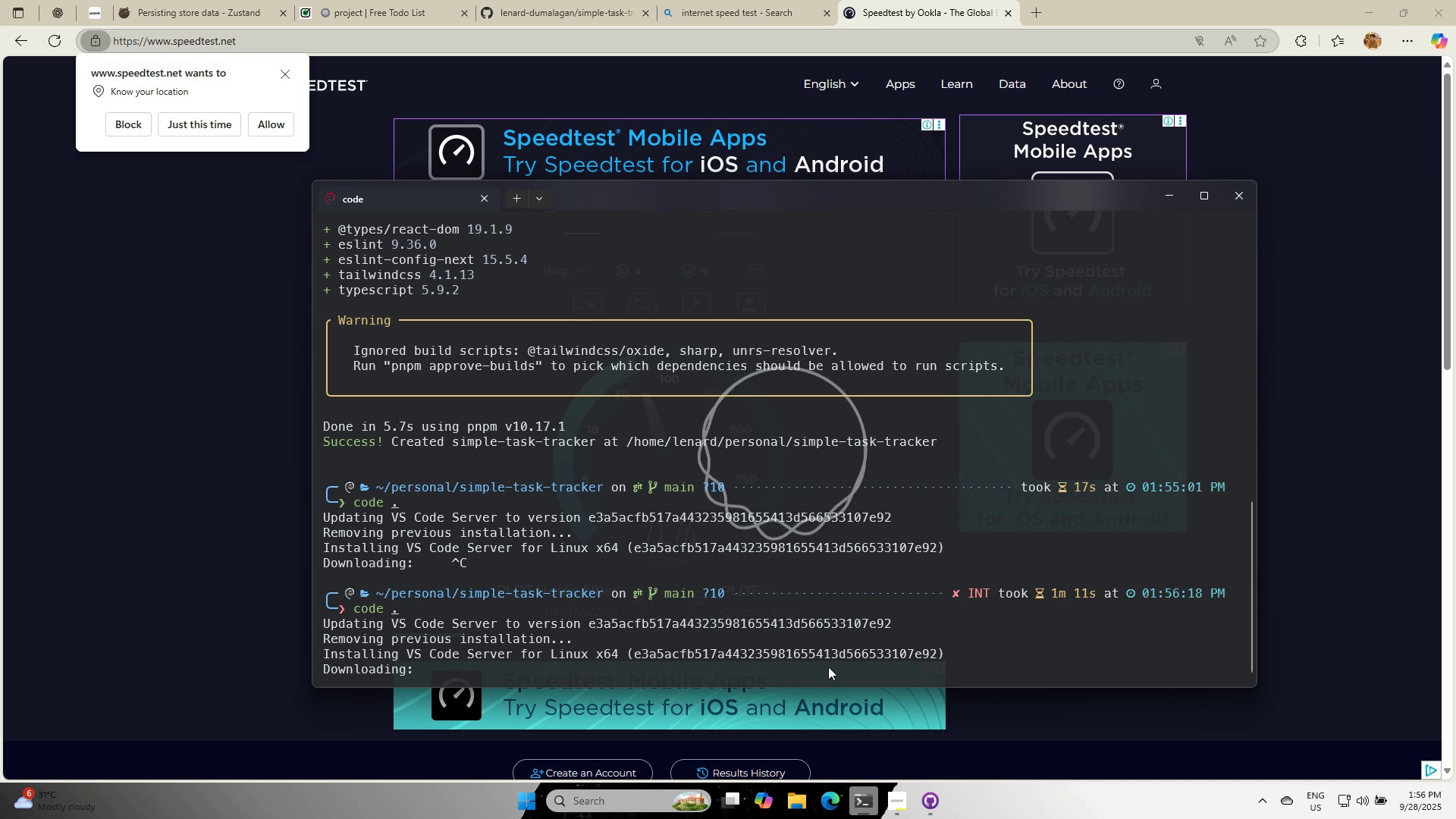 
wait(6.9)
 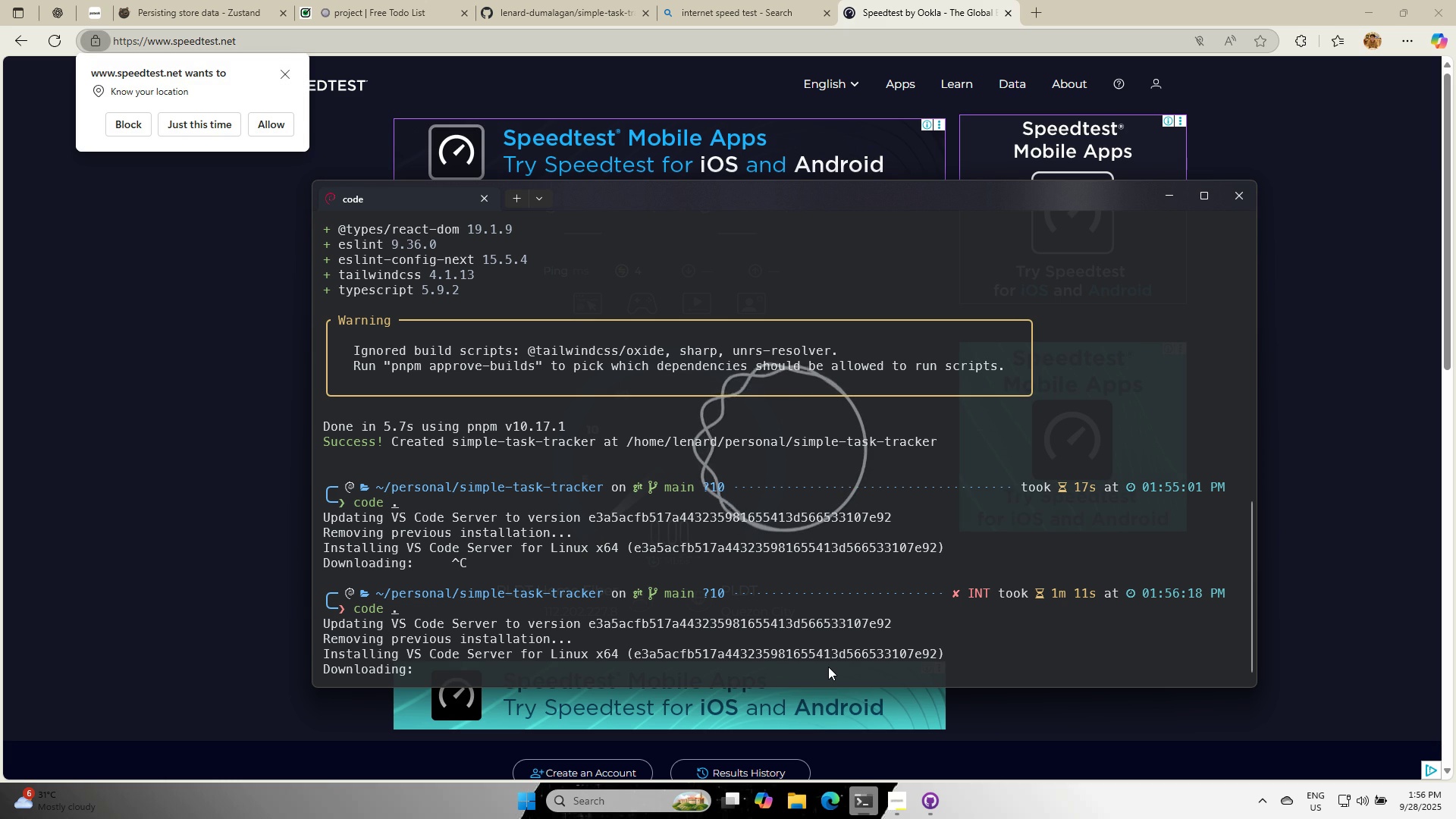 
key(Enter)